 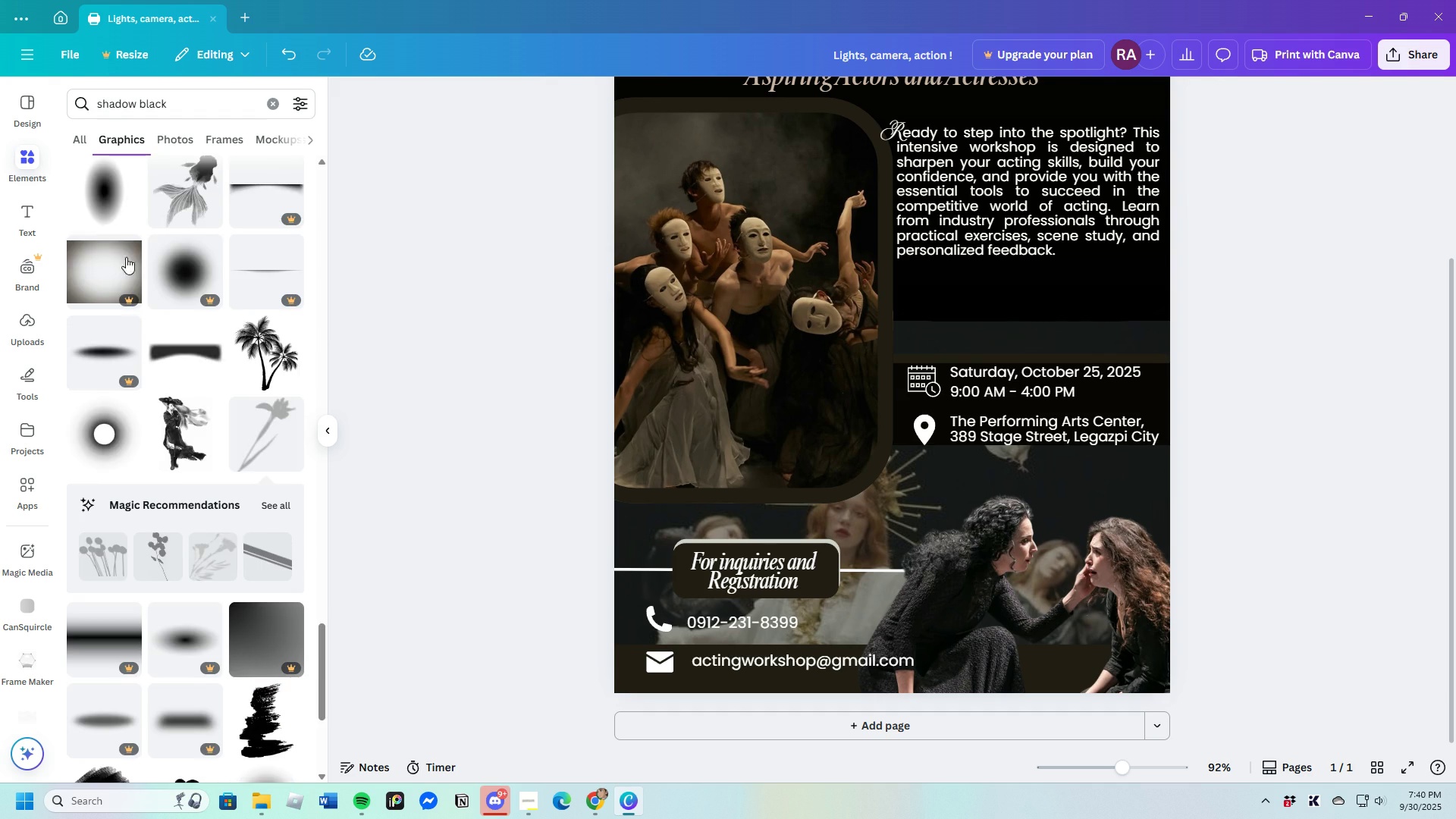 
scroll: coordinate [237, 647], scroll_direction: down, amount: 27.0
 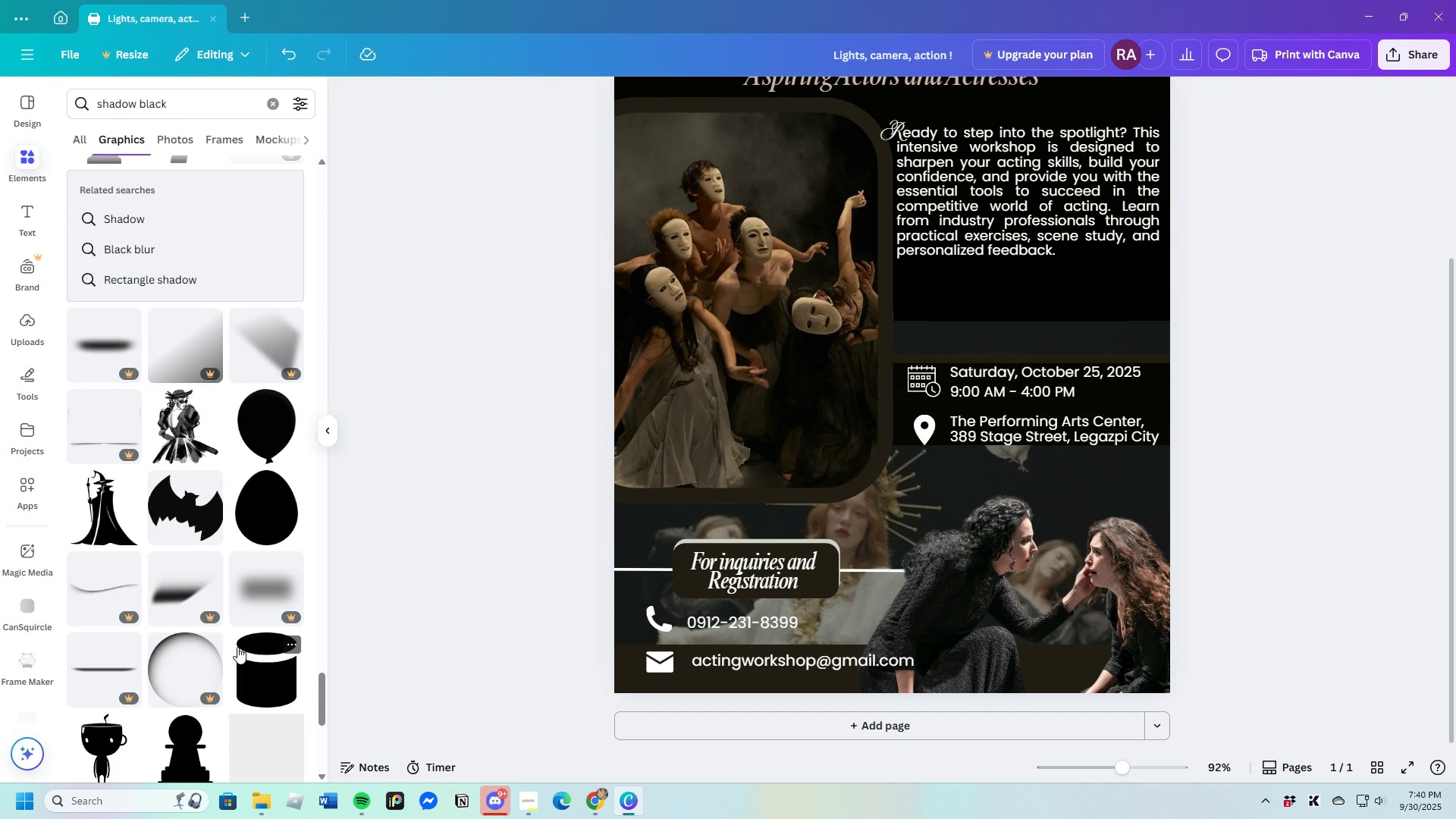 
scroll: coordinate [237, 647], scroll_direction: down, amount: 4.0
 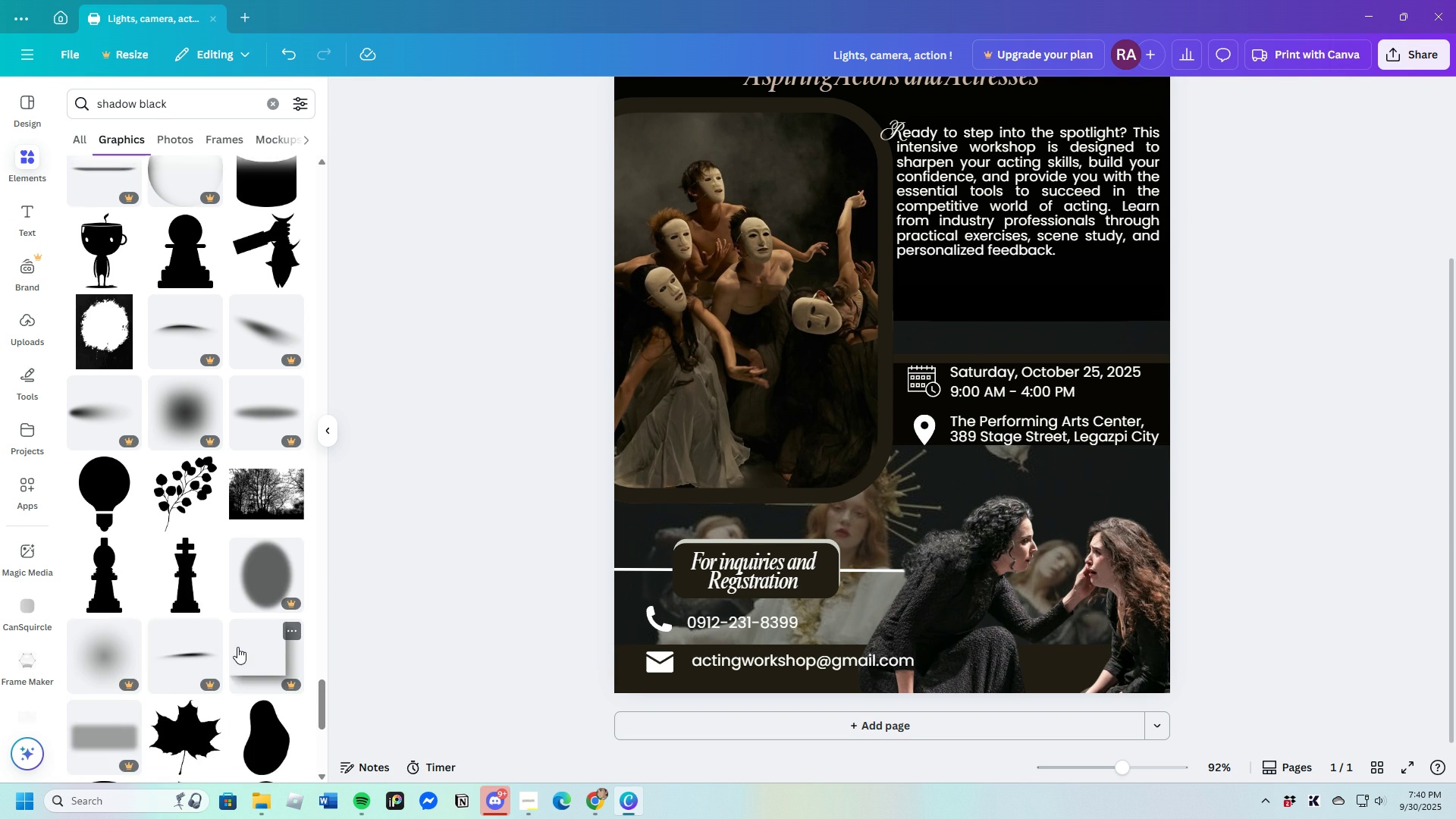 
scroll: coordinate [237, 647], scroll_direction: up, amount: 2.0
 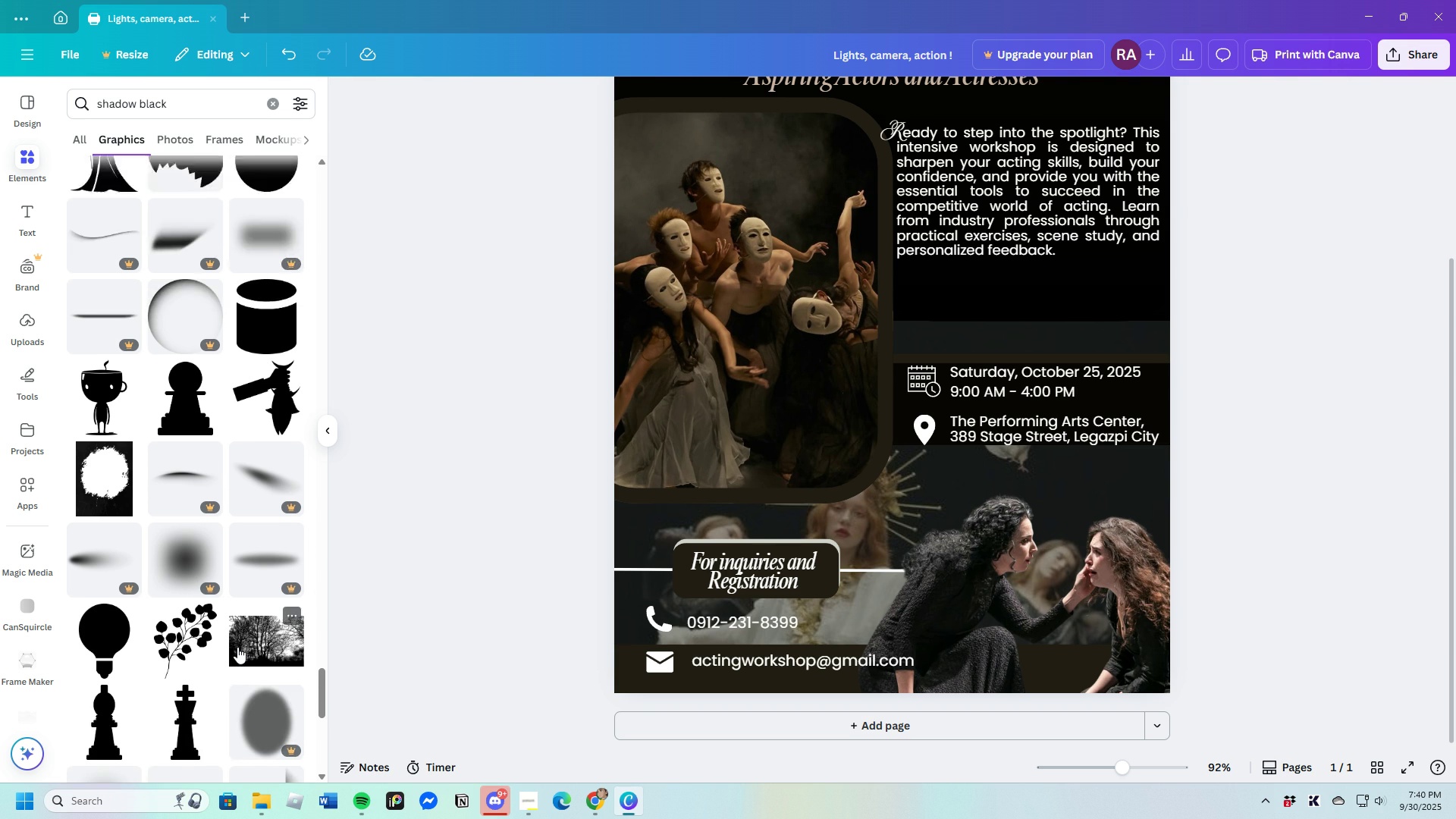 
scroll: coordinate [248, 631], scroll_direction: down, amount: 15.0
 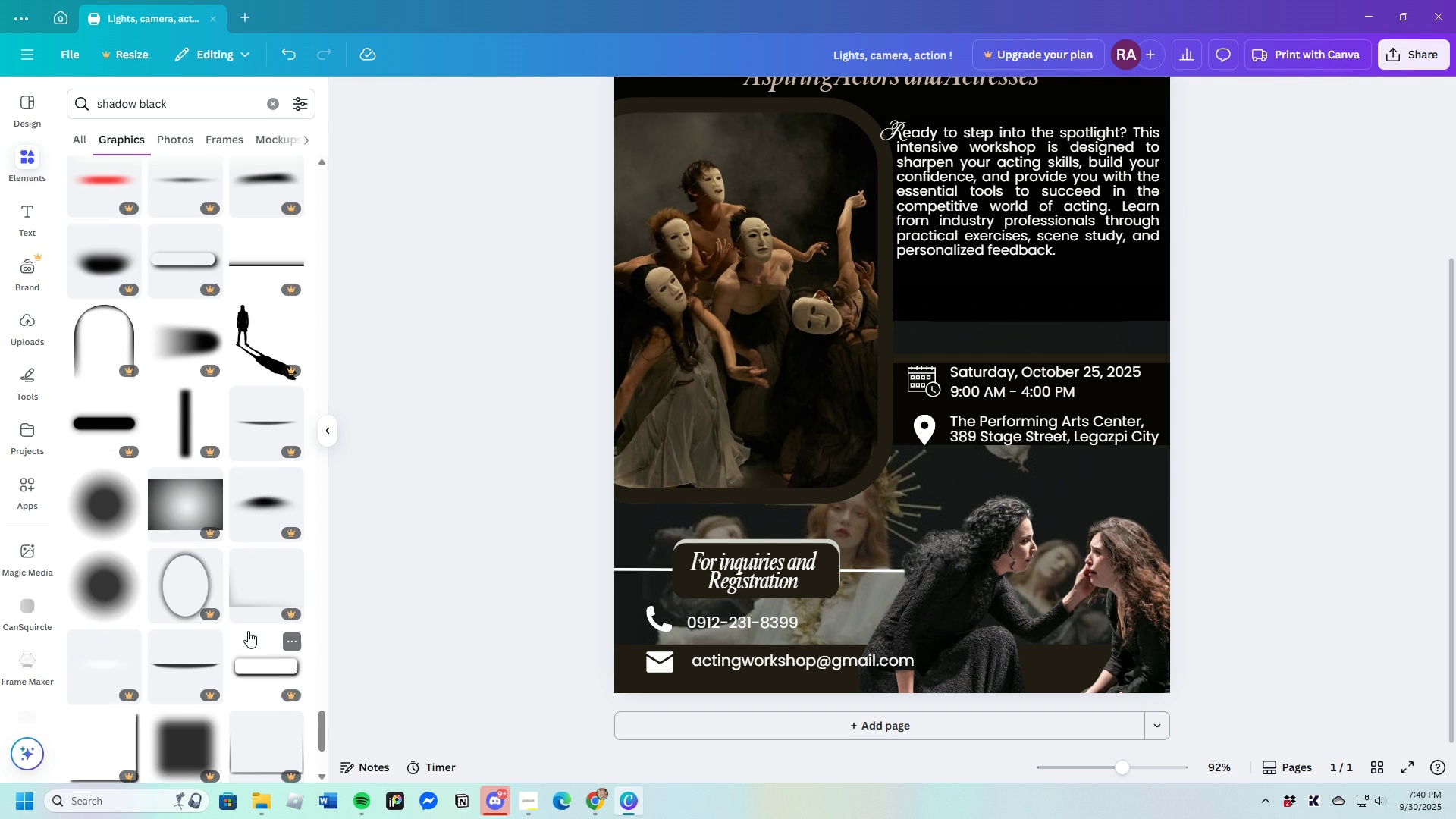 
scroll: coordinate [248, 631], scroll_direction: down, amount: 3.0
 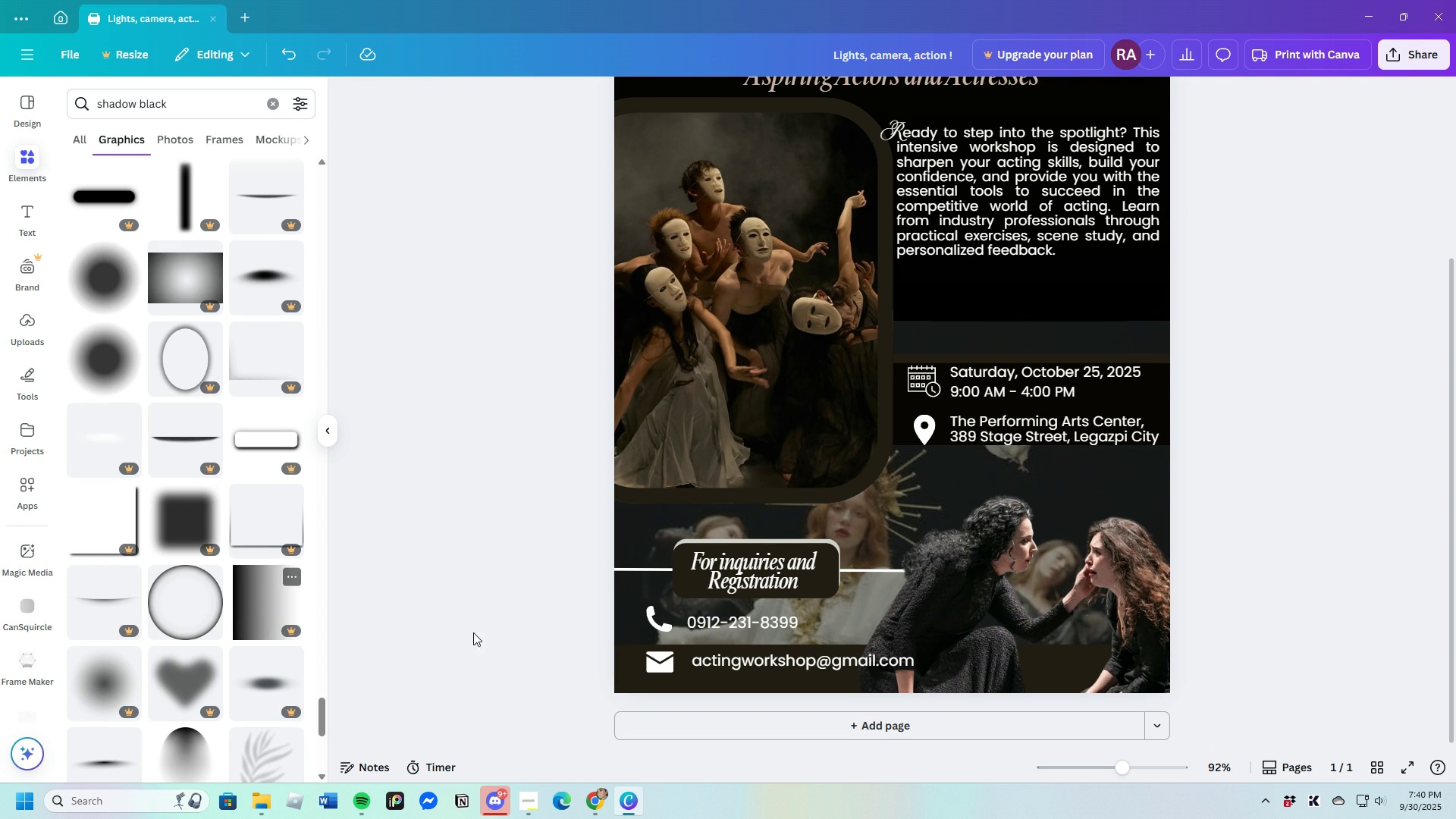 
scroll: coordinate [1116, 566], scroll_direction: up, amount: 4.0
 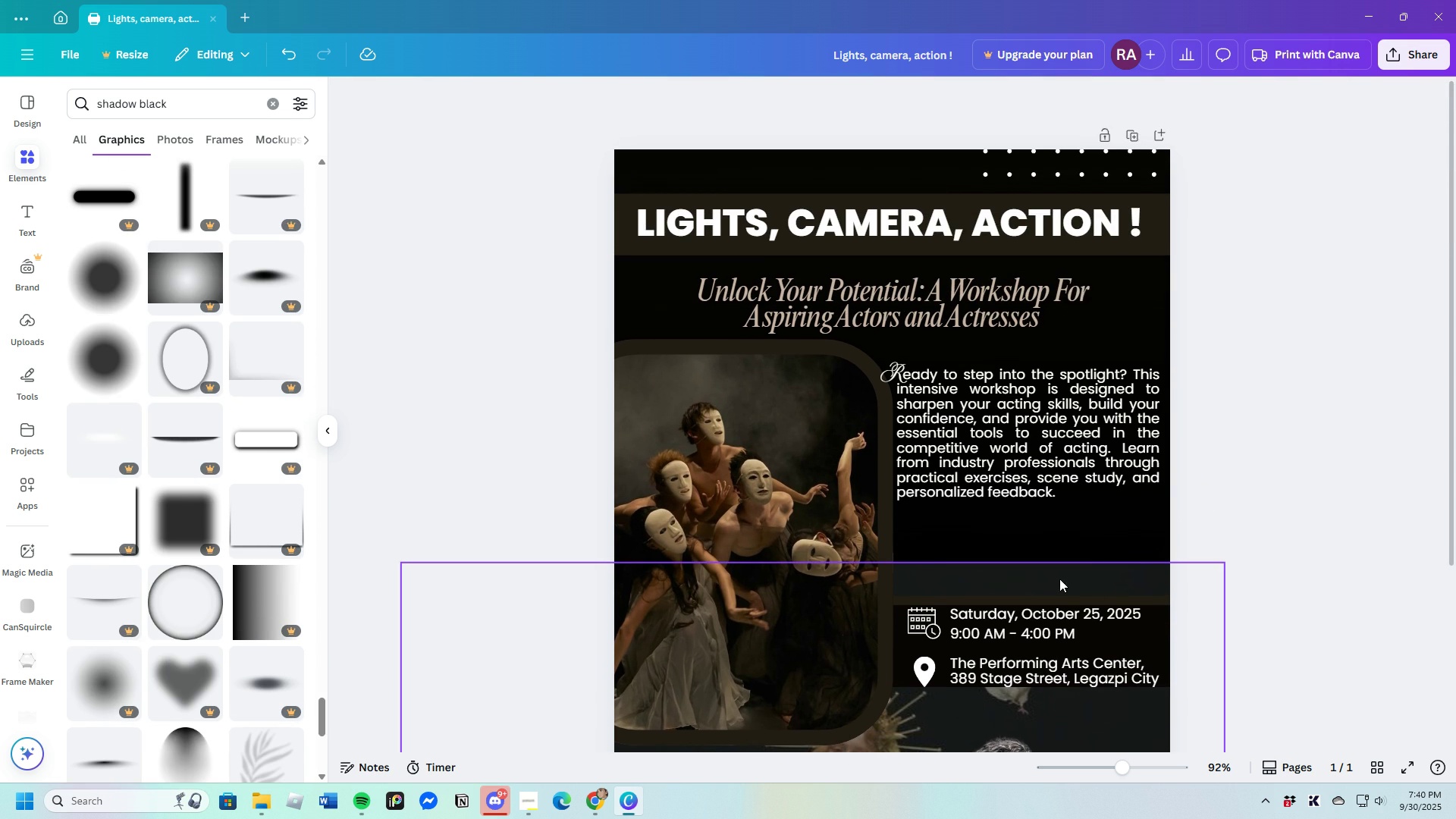 
scroll: coordinate [1125, 579], scroll_direction: down, amount: 1.0
 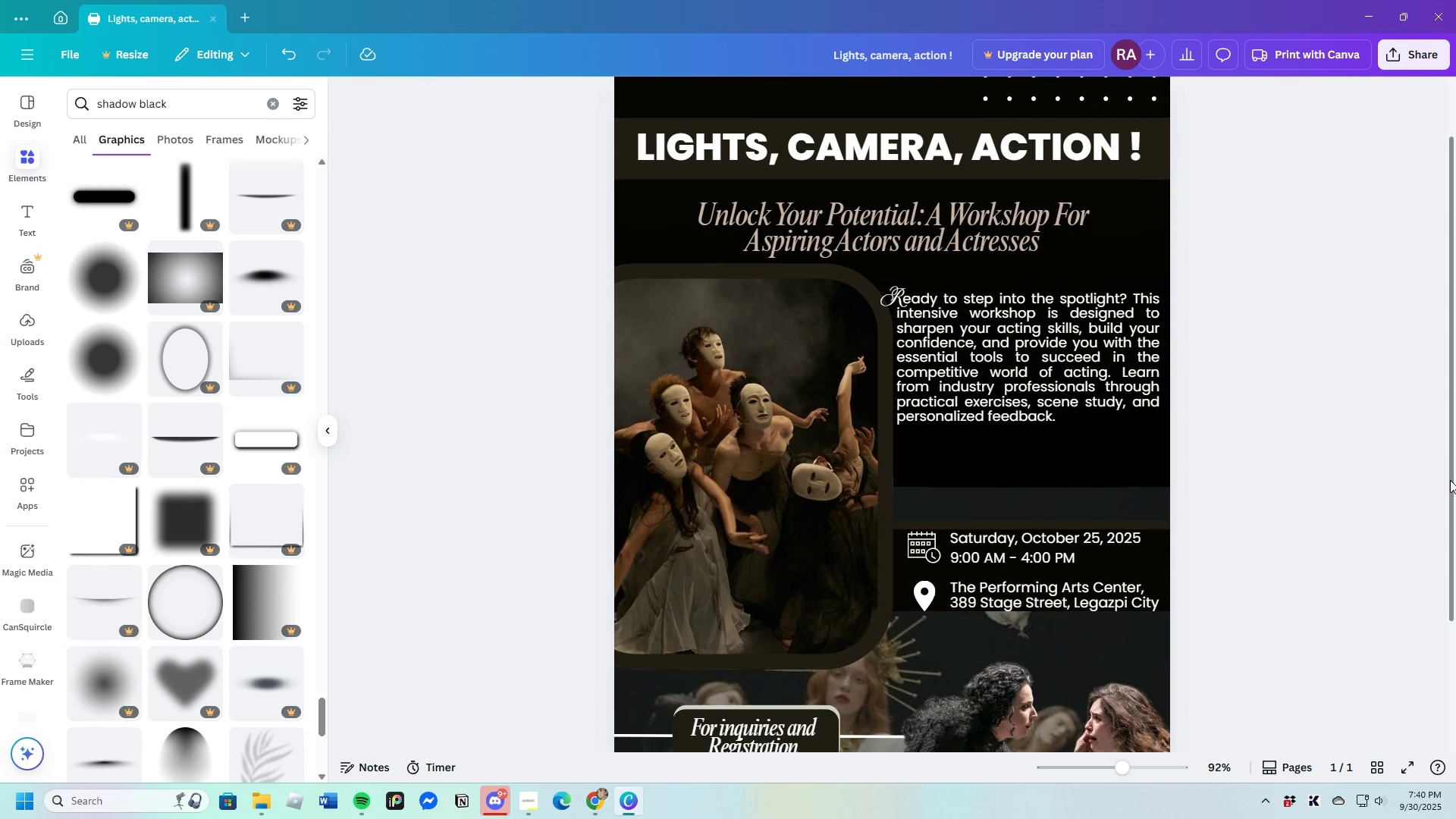 
scroll: coordinate [1449, 480], scroll_direction: up, amount: 2.0
 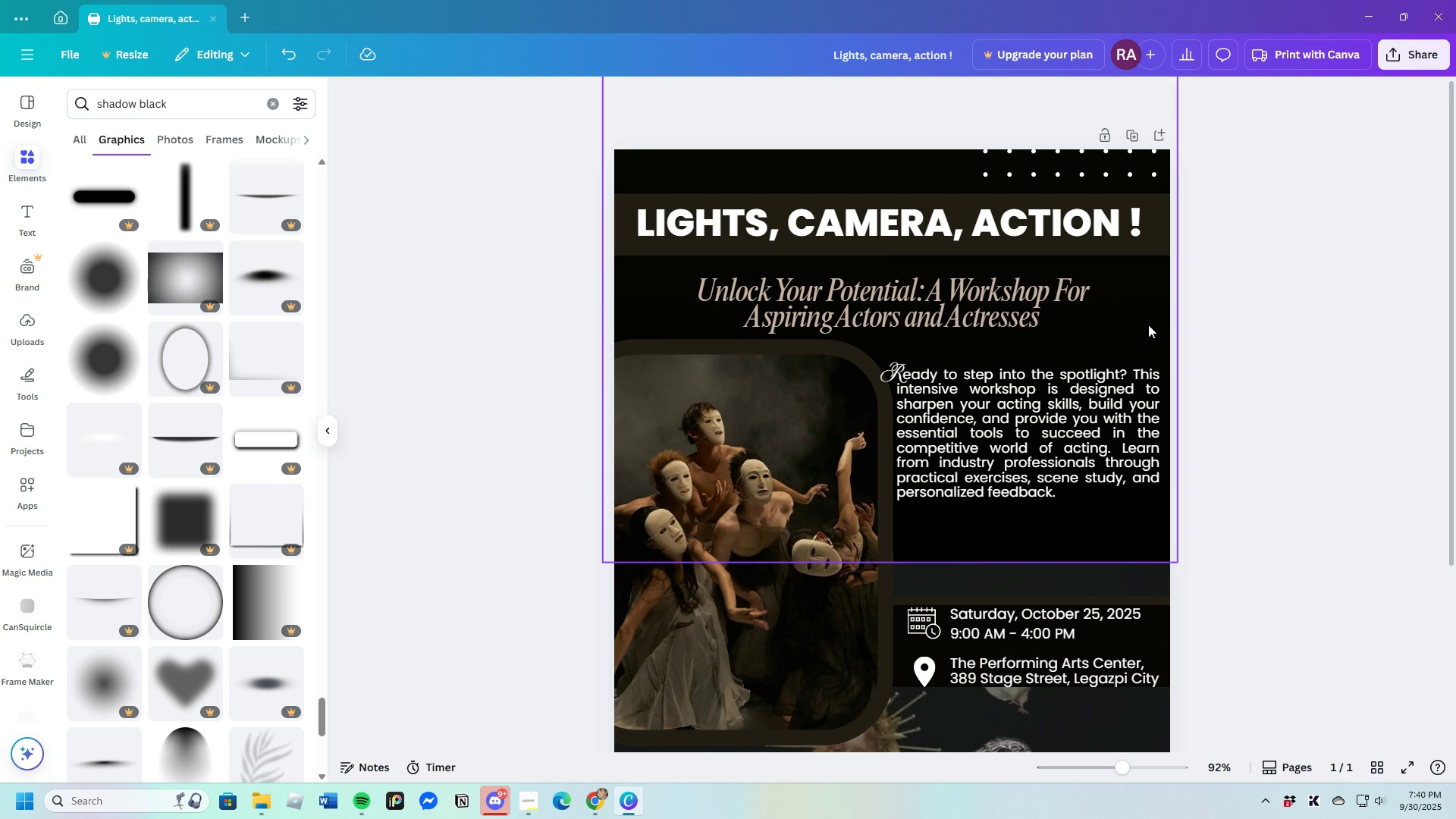 
left_click([1149, 325])
 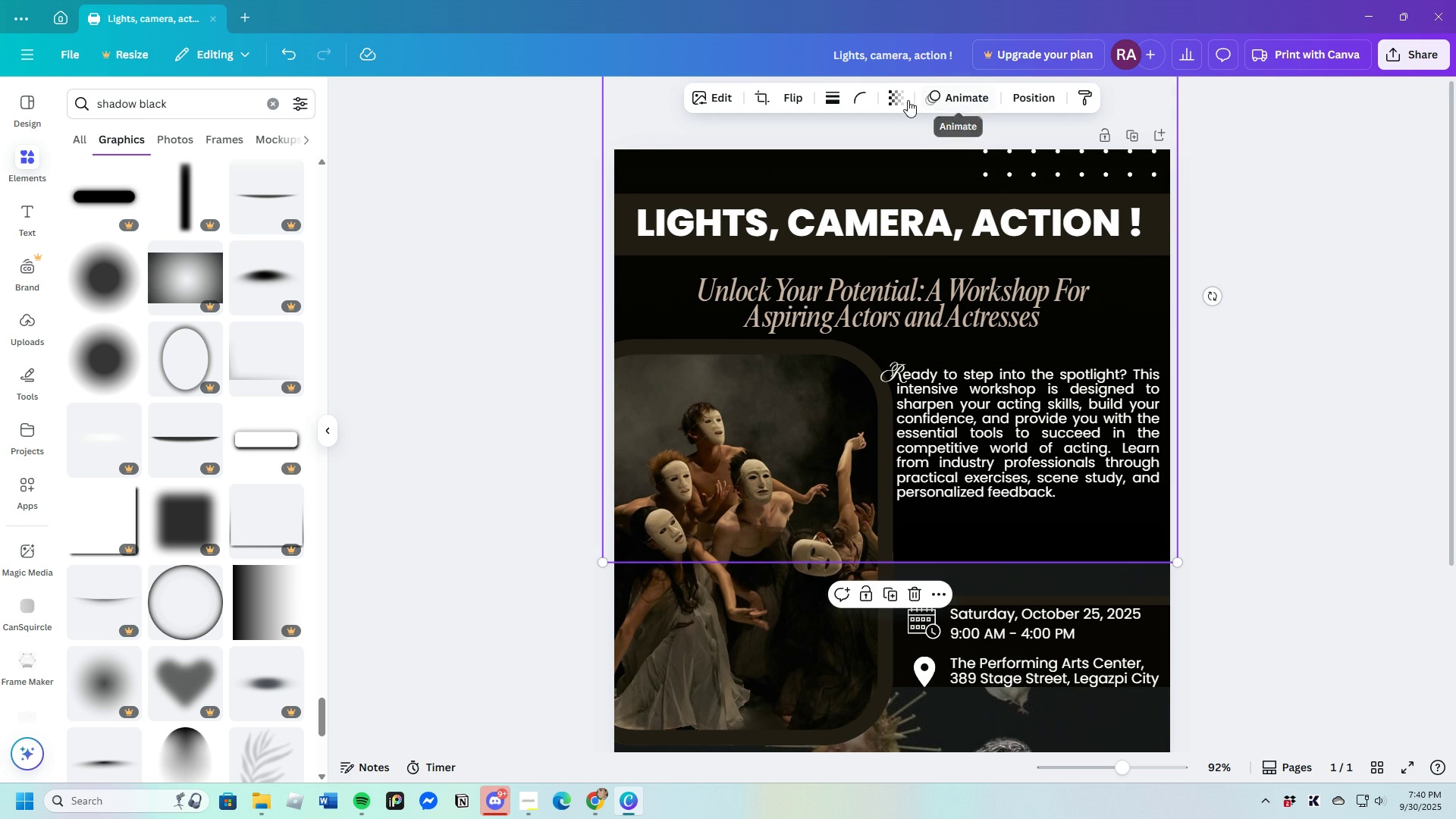 
left_click([903, 99])